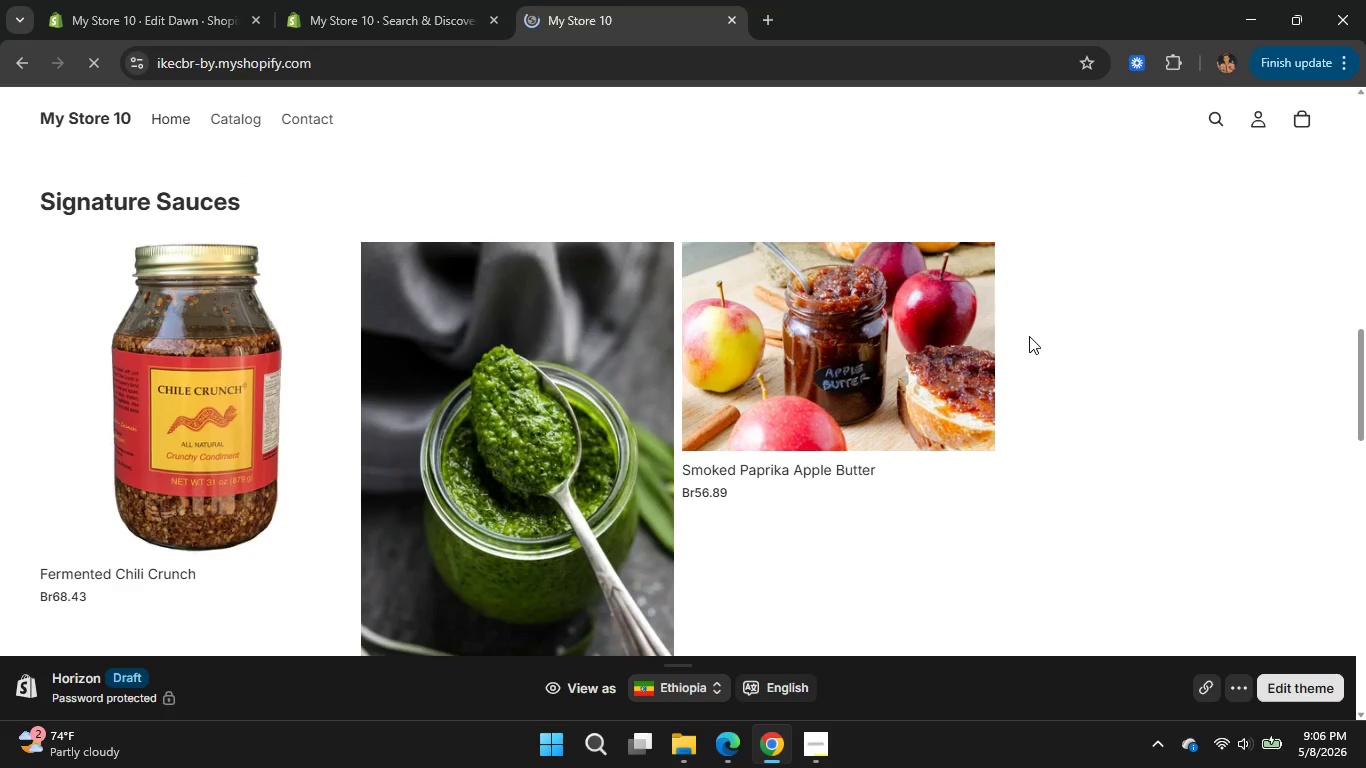 
scroll: coordinate [1029, 336], scroll_direction: up, amount: 4.0
 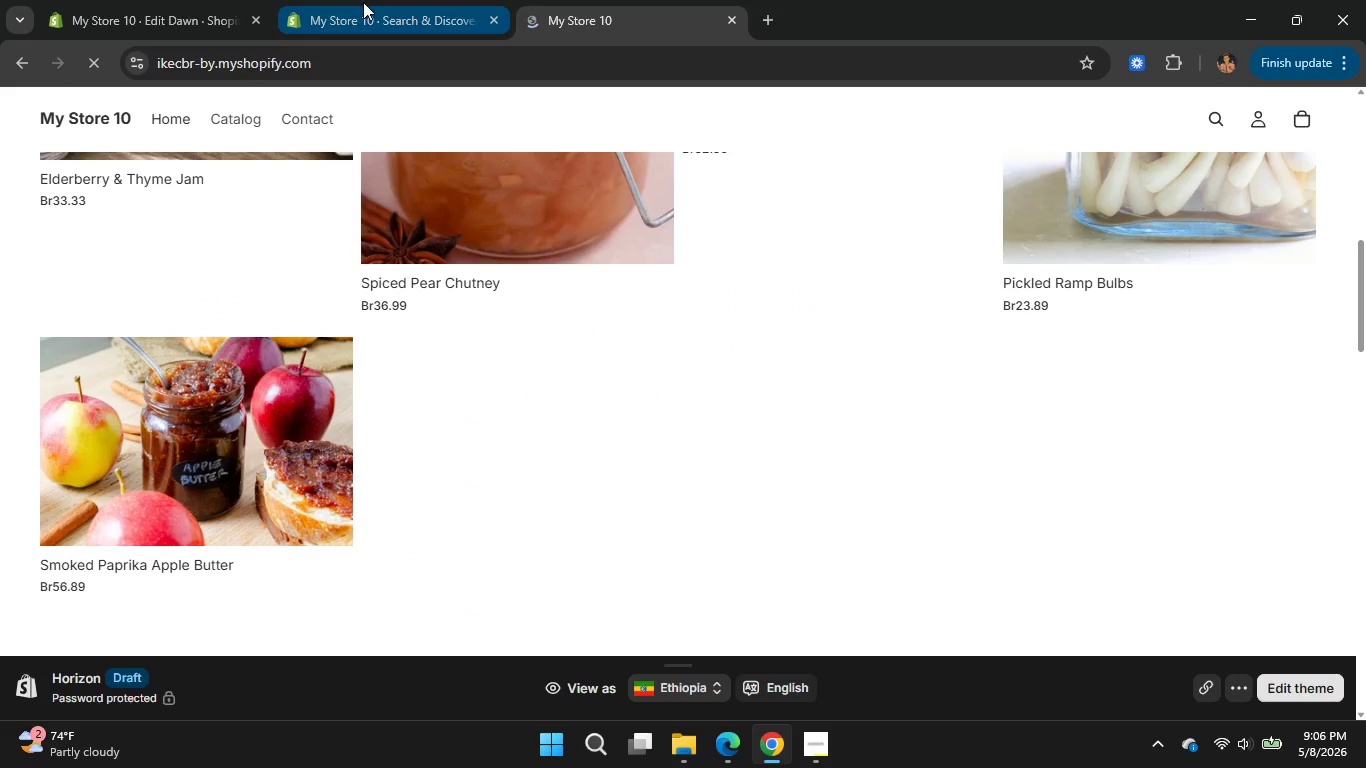 
left_click([363, 2])
 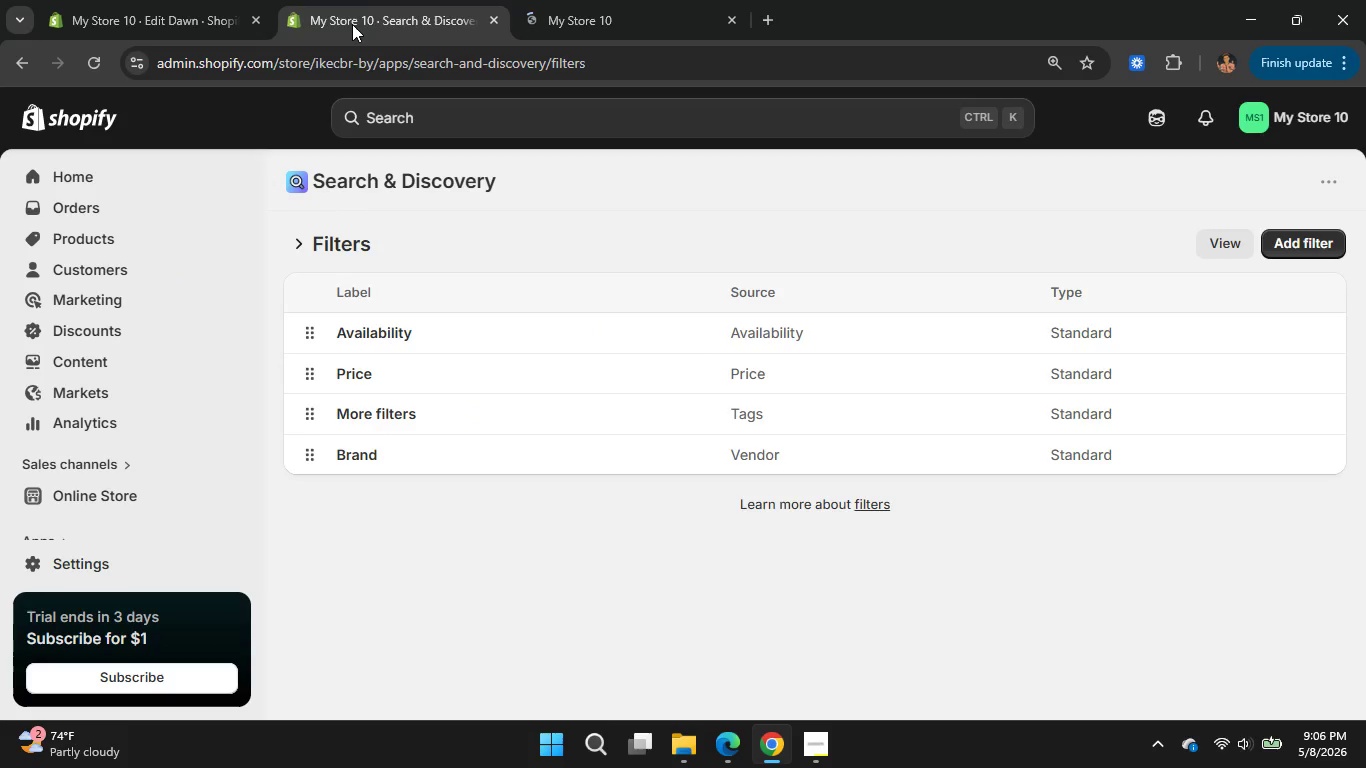 
left_click([146, 0])
 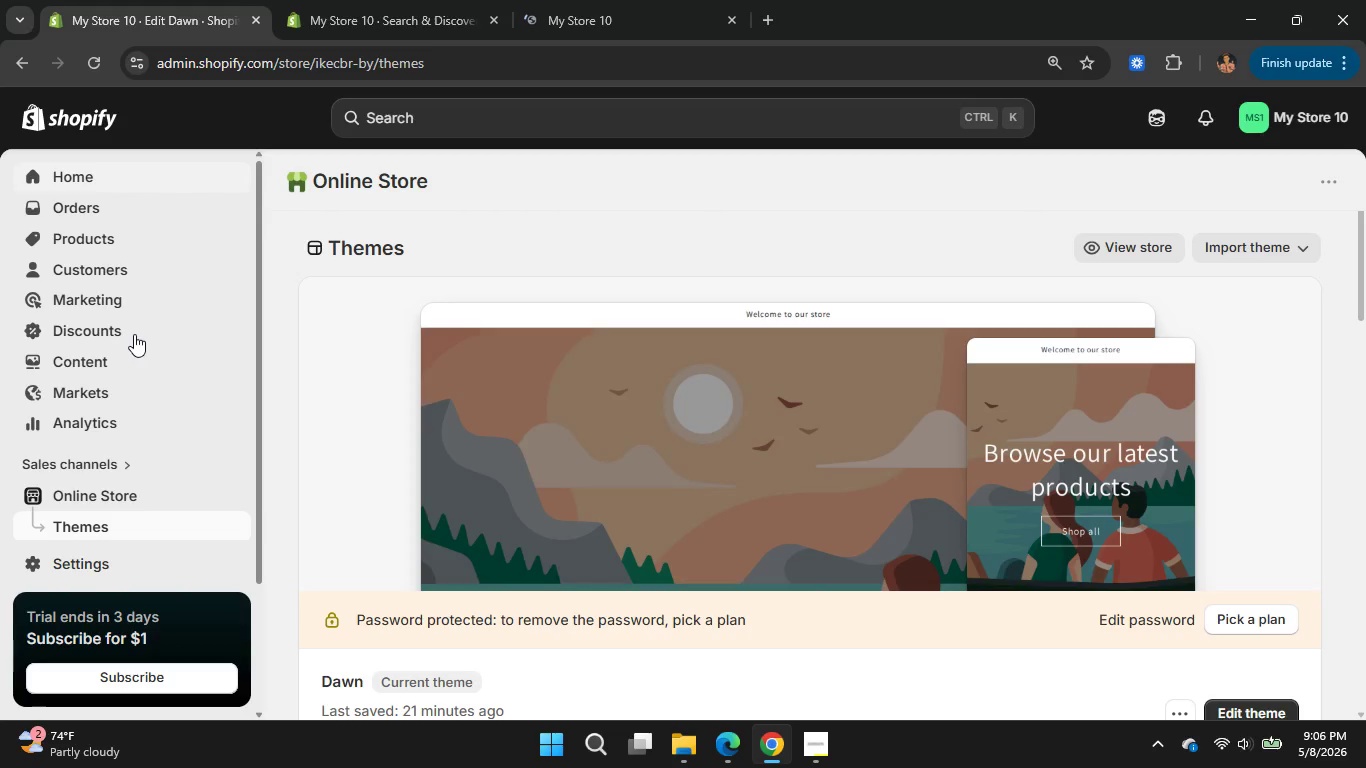 
wait(14.62)
 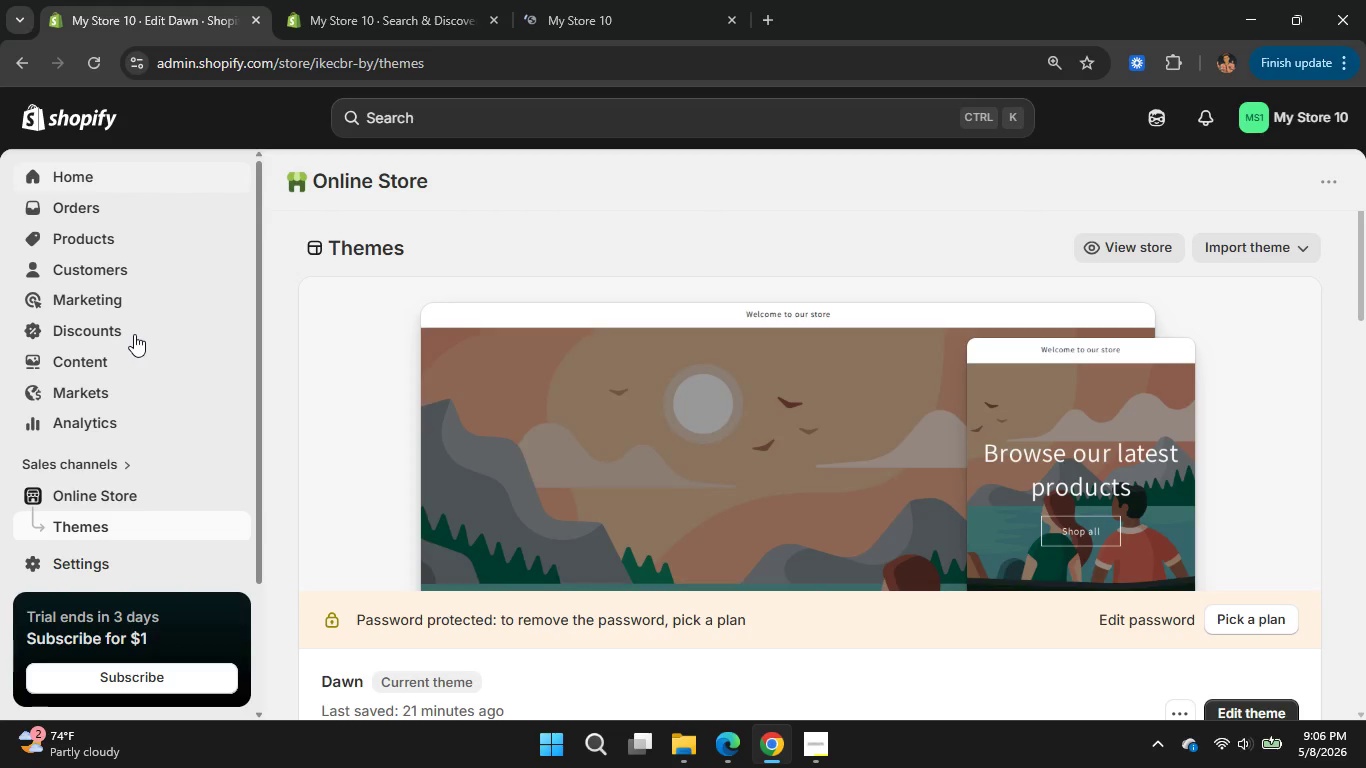 
left_click_drag(start_coordinate=[1361, 230], to_coordinate=[1364, 269])
 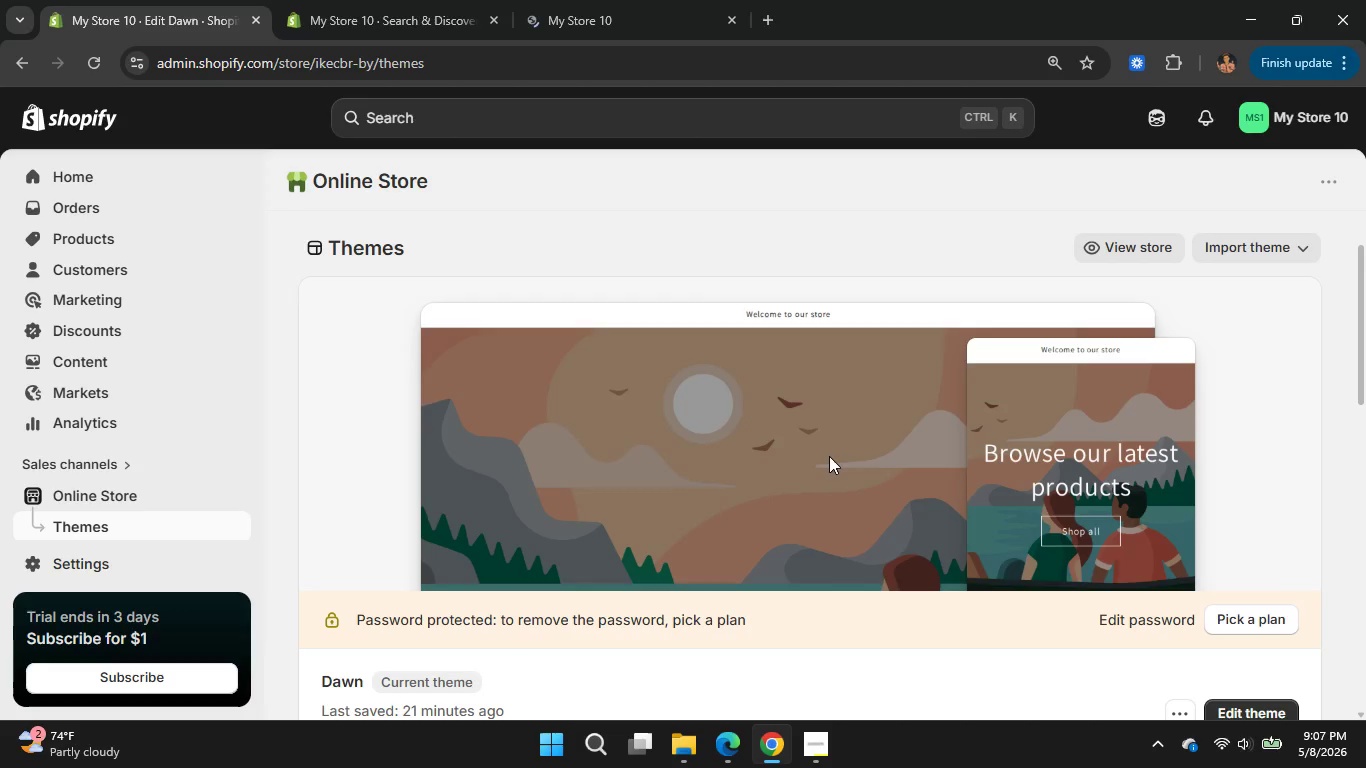 
scroll: coordinate [745, 535], scroll_direction: down, amount: 10.0
 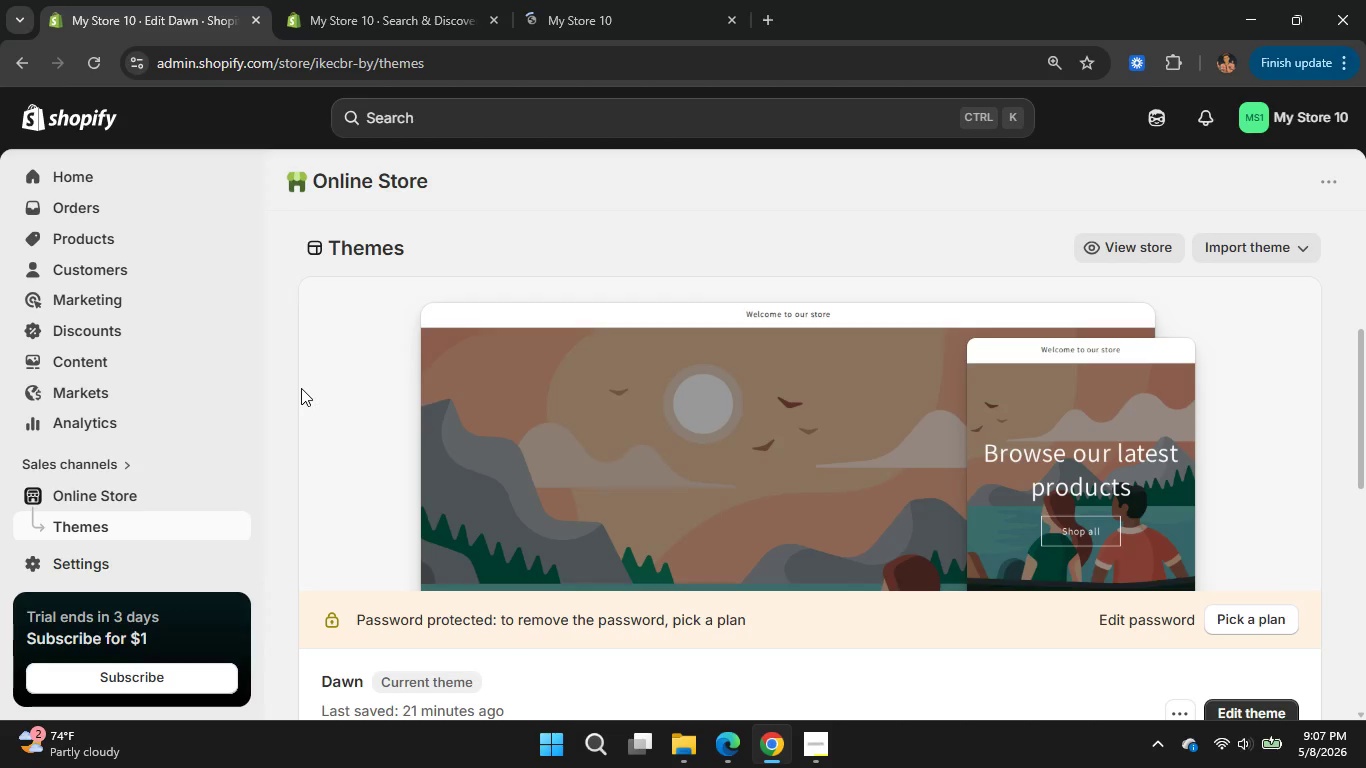 
left_click([301, 388])
 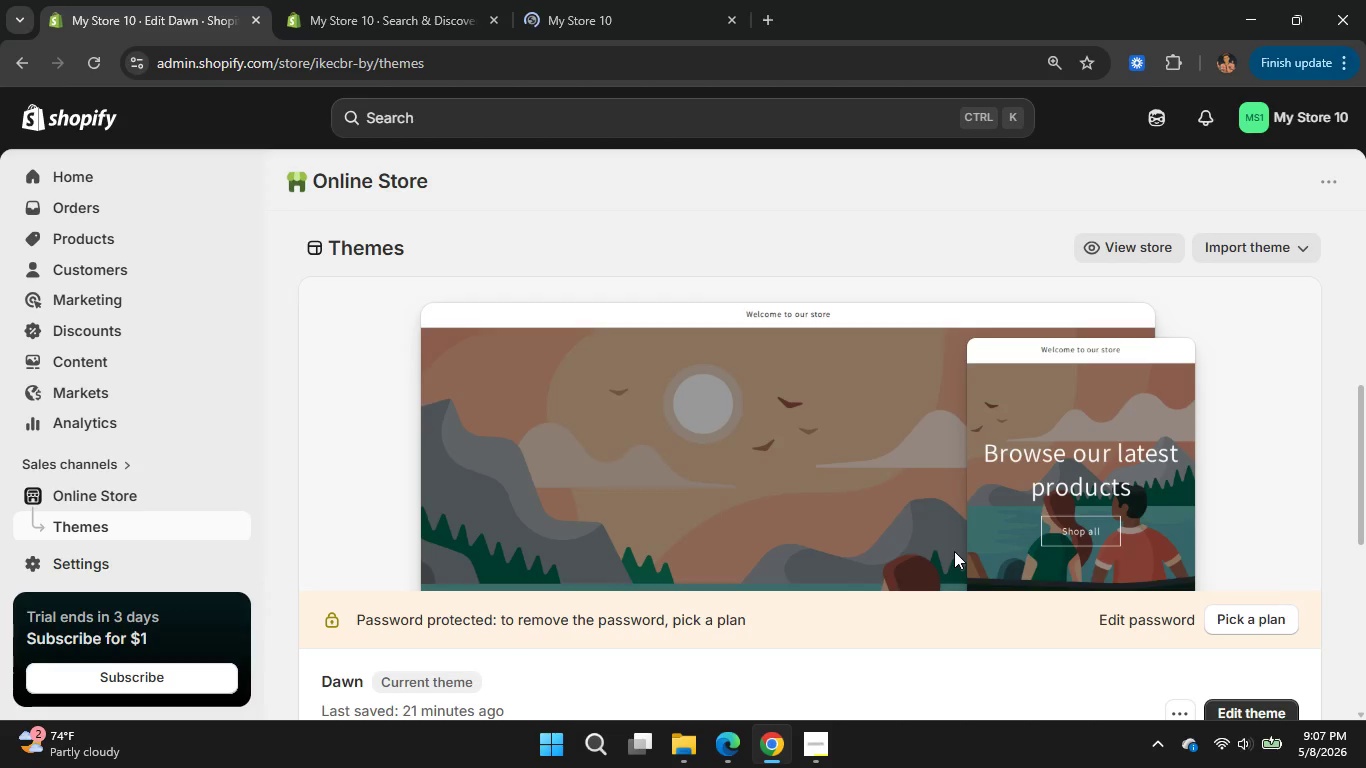 
scroll: coordinate [954, 551], scroll_direction: down, amount: 3.0
 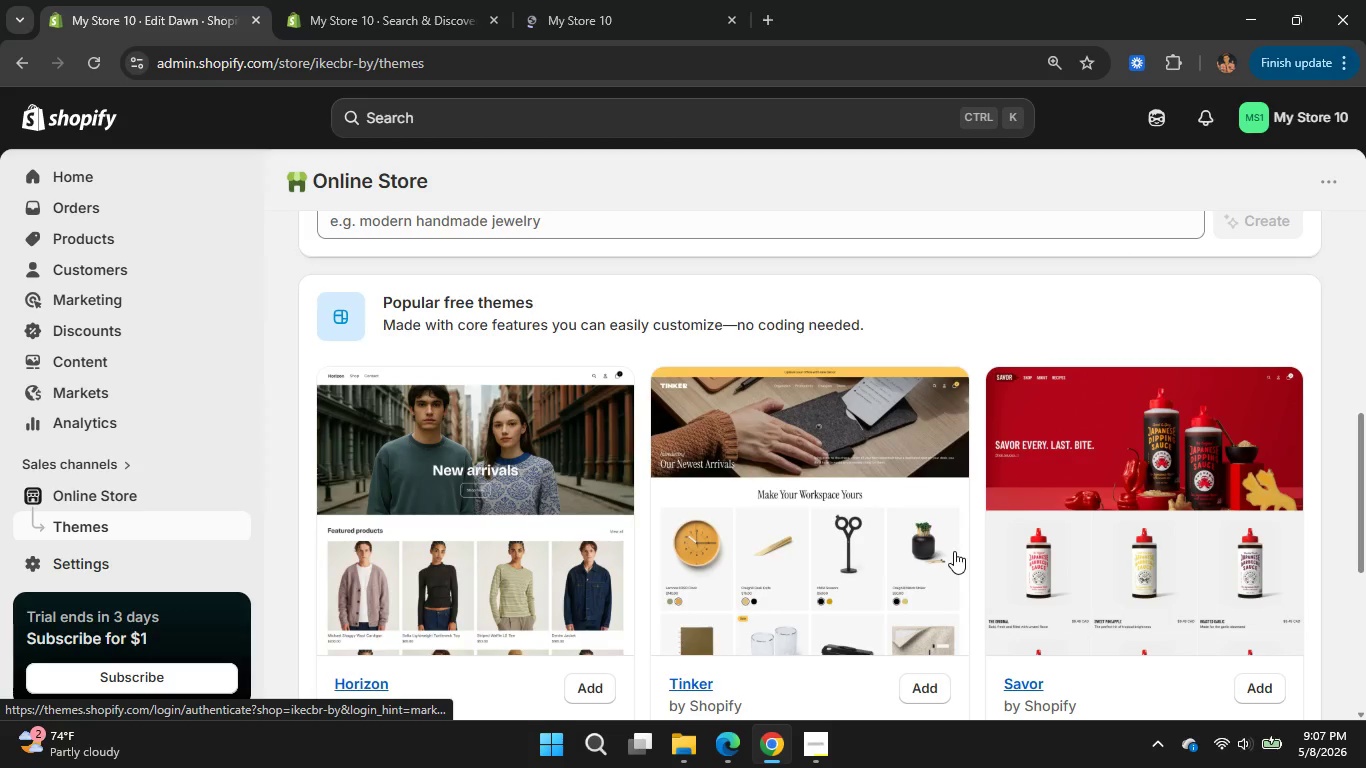 
scroll: coordinate [1064, 437], scroll_direction: up, amount: 4.0
 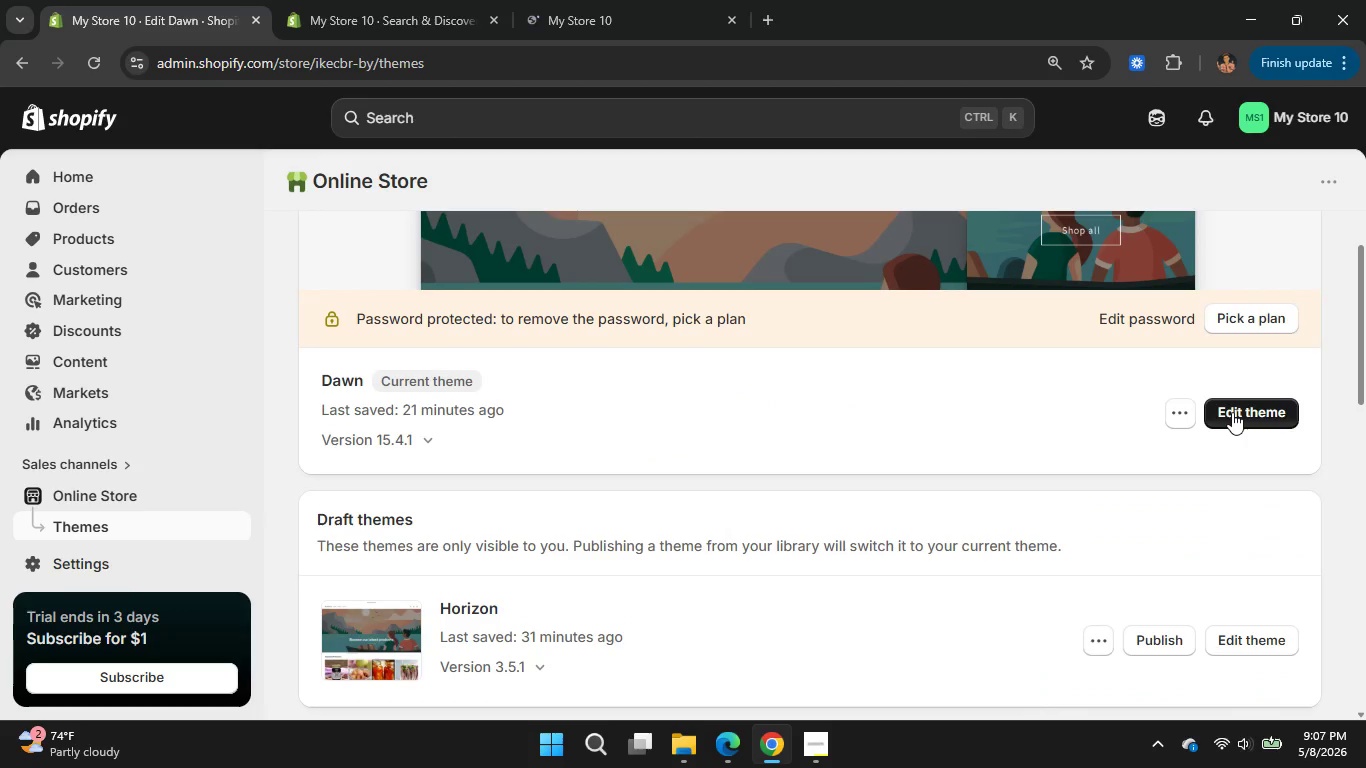 
left_click([1232, 412])
 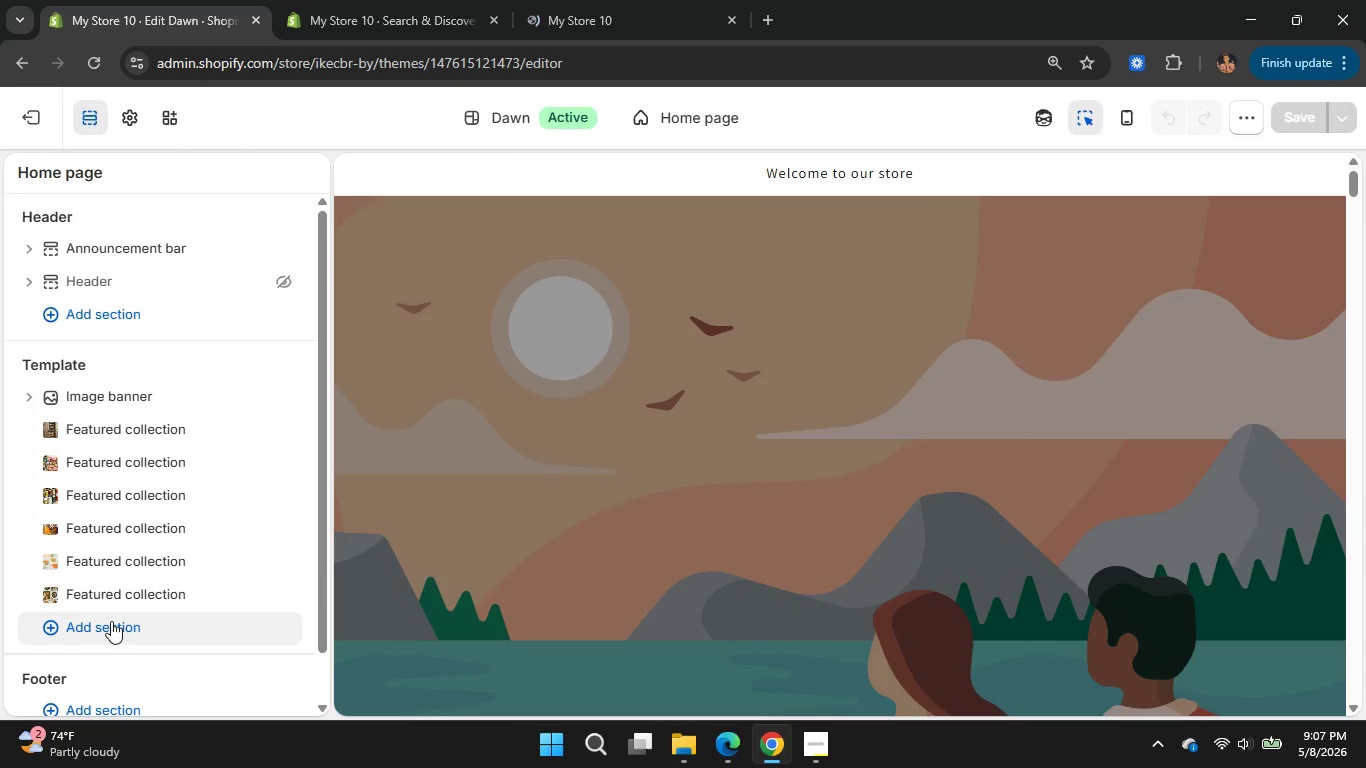 
wait(23.34)
 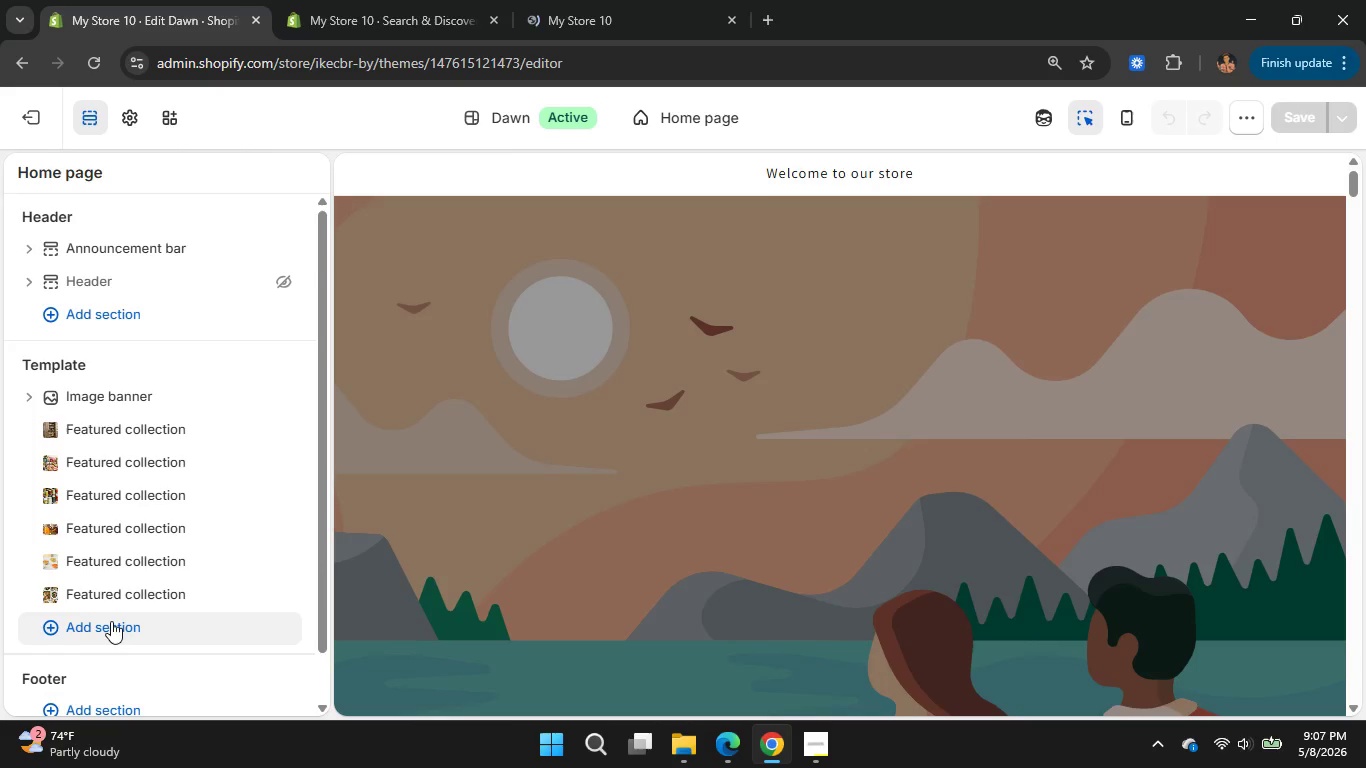 
double_click([92, 626])
 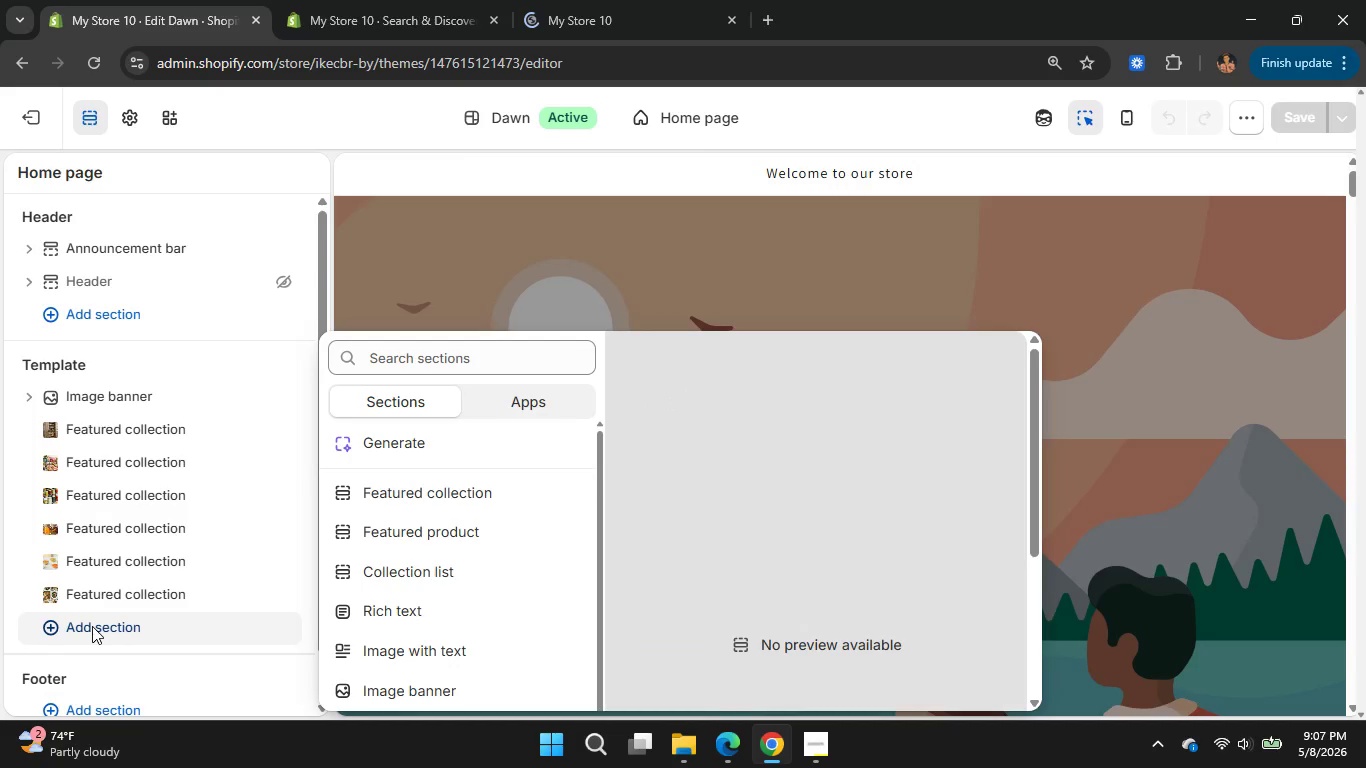 
left_click([92, 626])
 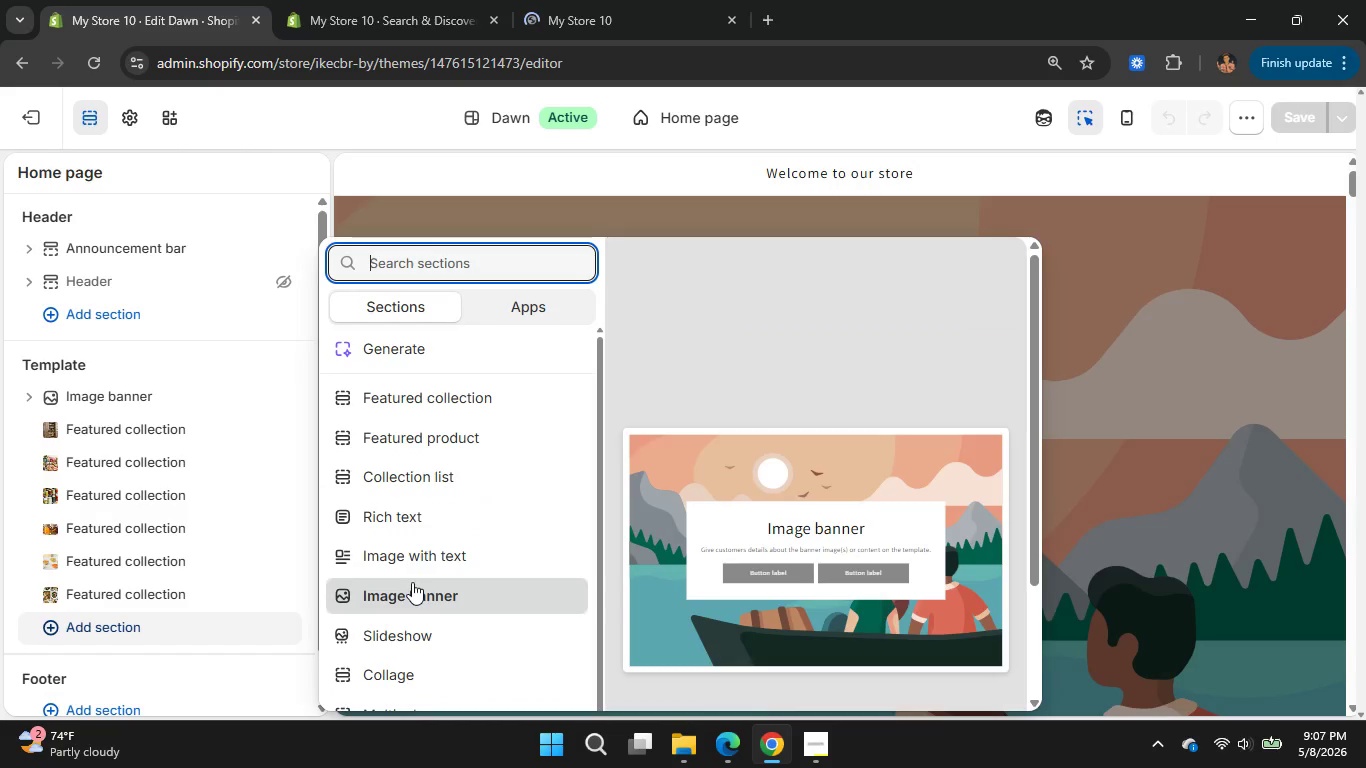 
scroll: coordinate [448, 647], scroll_direction: none, amount: 0.0
 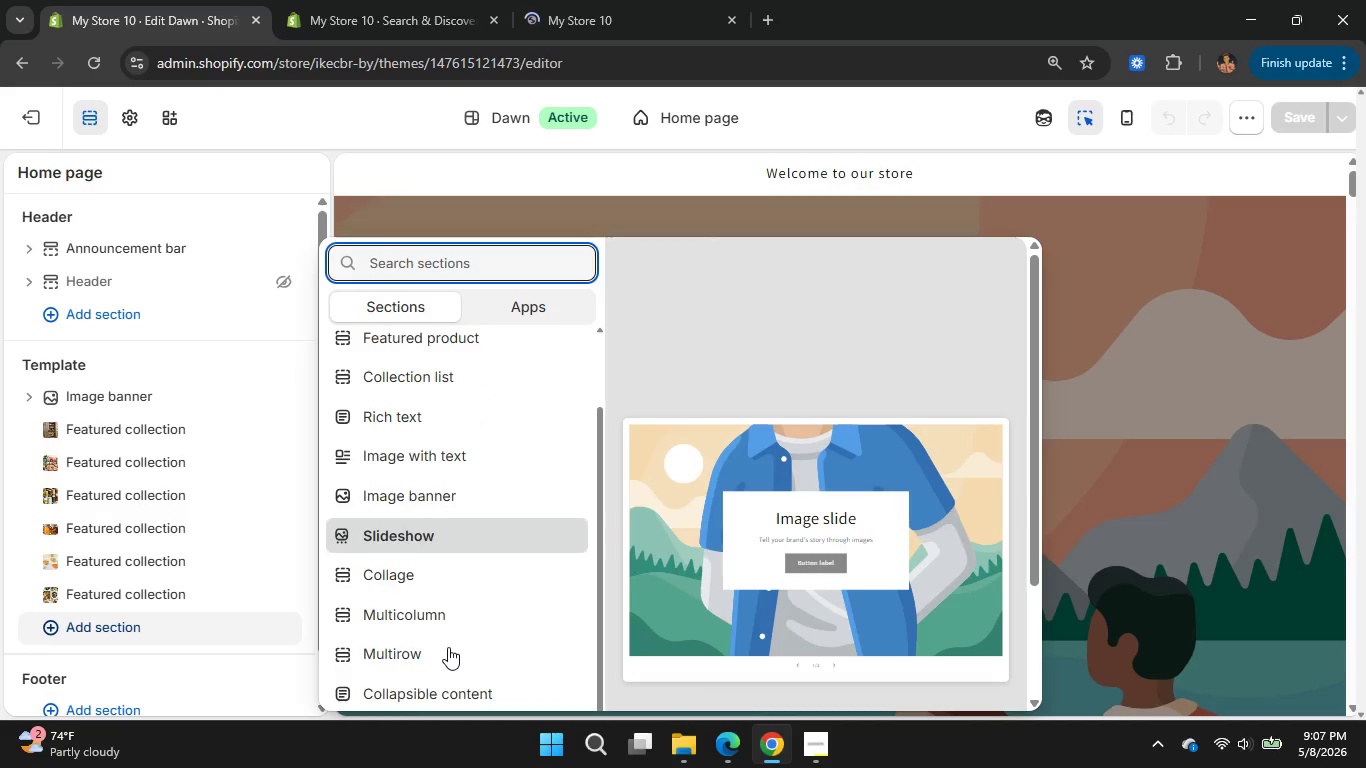 
scroll: coordinate [448, 647], scroll_direction: down, amount: 3.0
 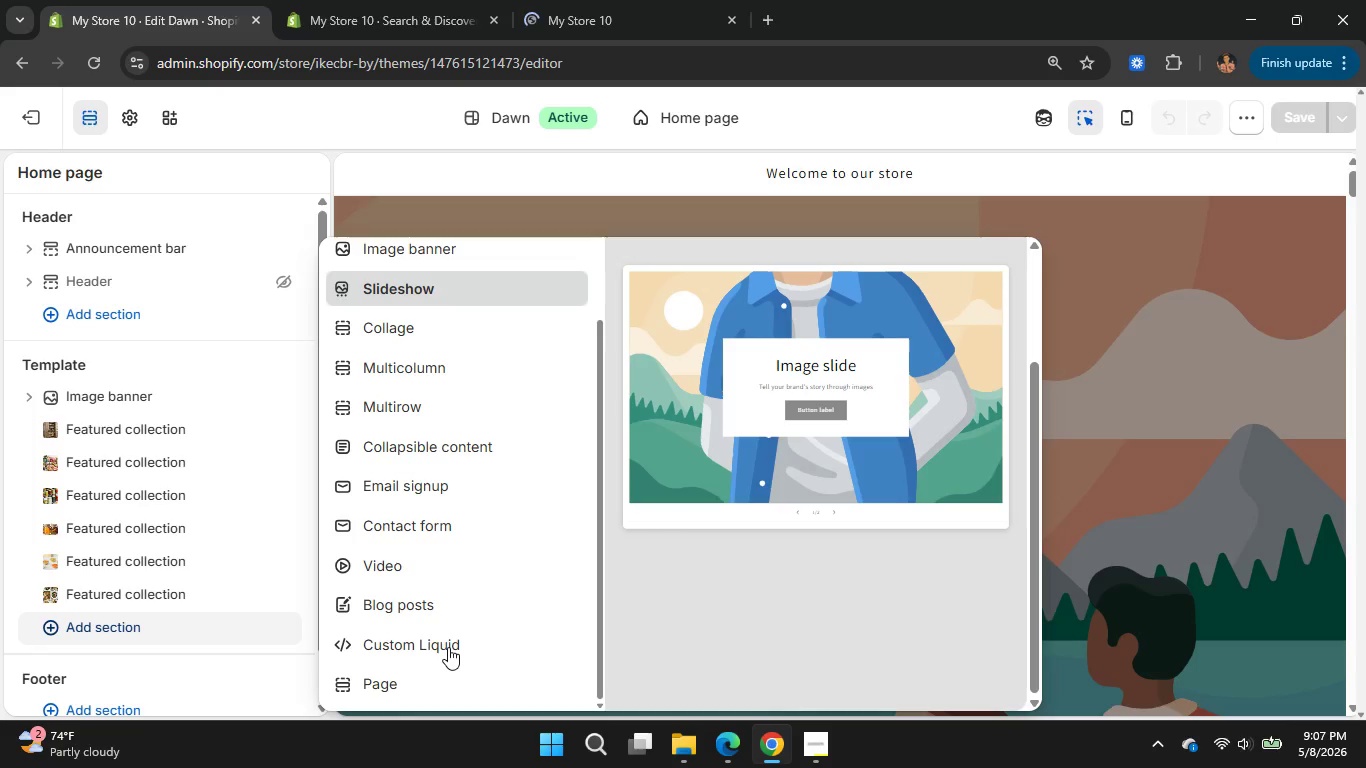 
scroll: coordinate [448, 647], scroll_direction: up, amount: 7.0
 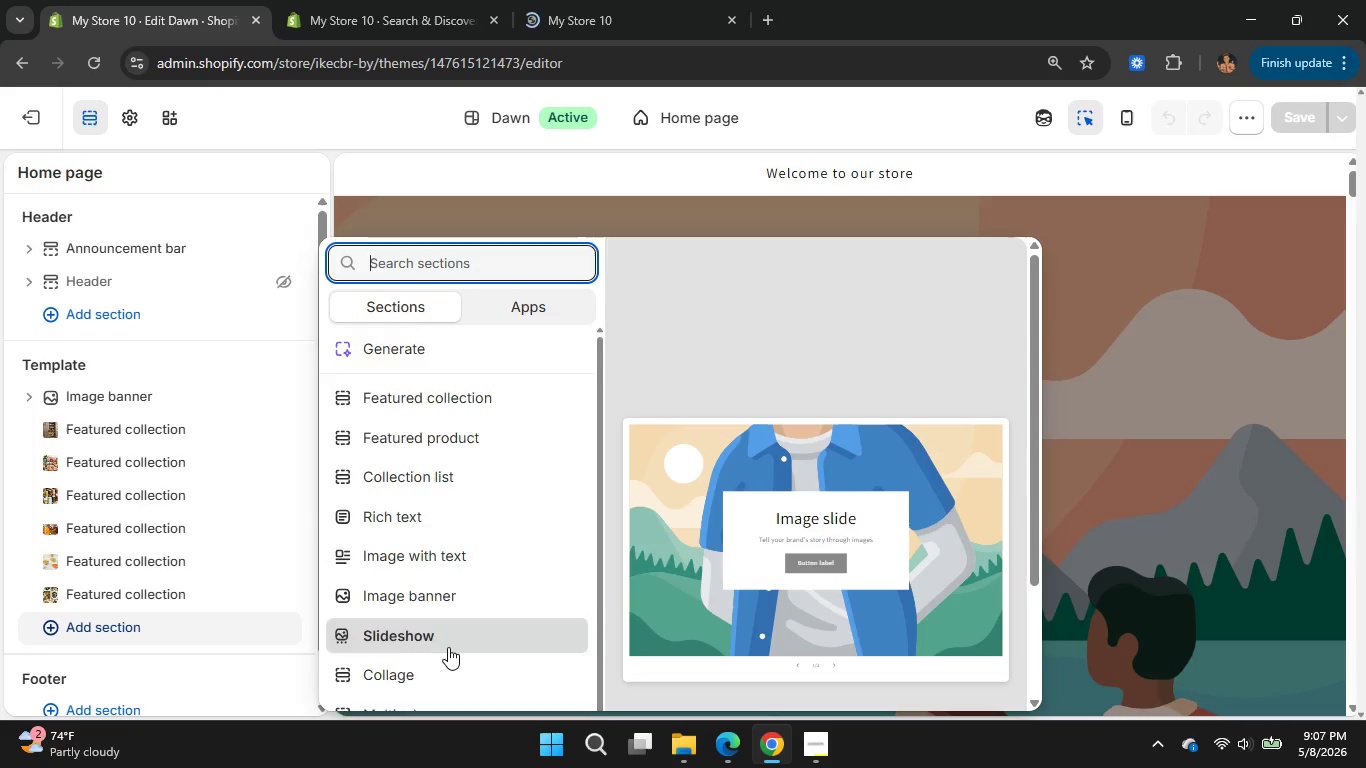 
scroll: coordinate [448, 647], scroll_direction: down, amount: 2.0
 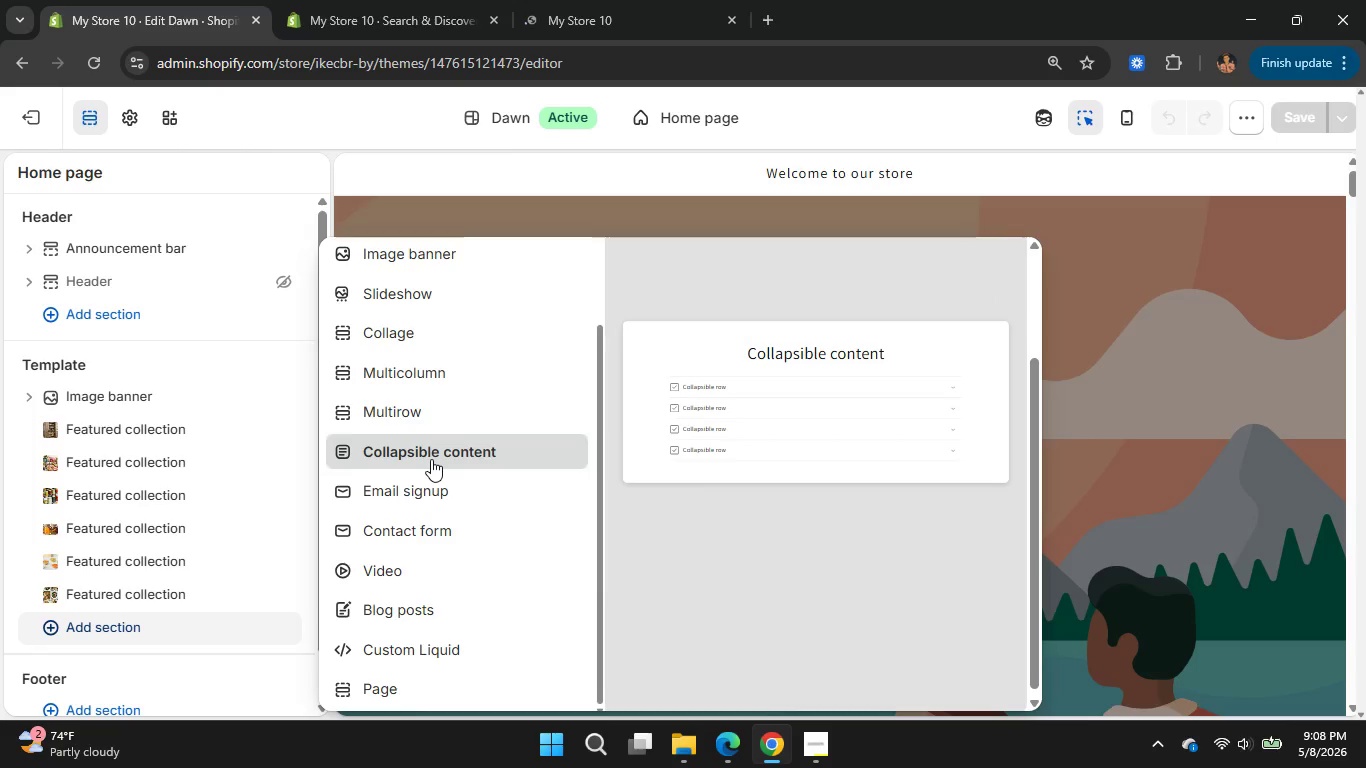 
wait(31.94)
 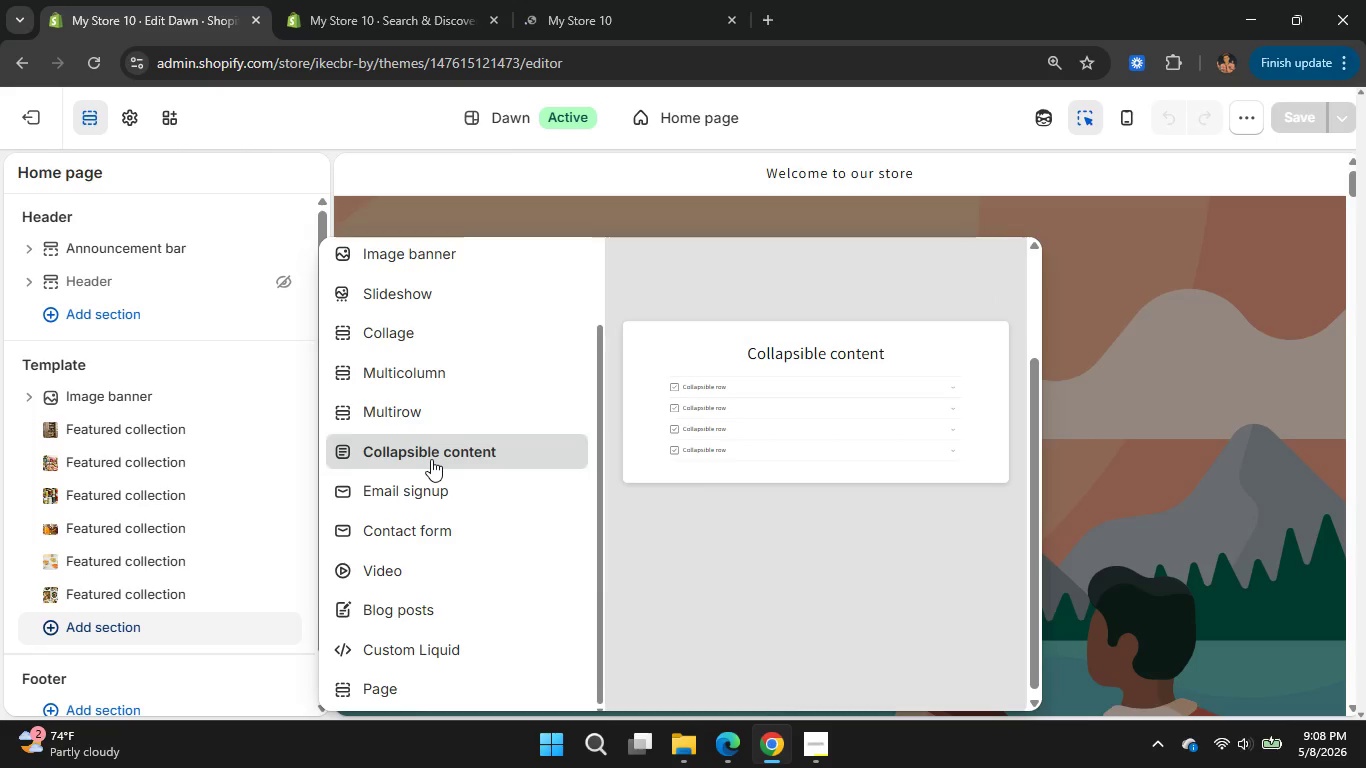 
scroll: coordinate [420, 517], scroll_direction: down, amount: 2.0
 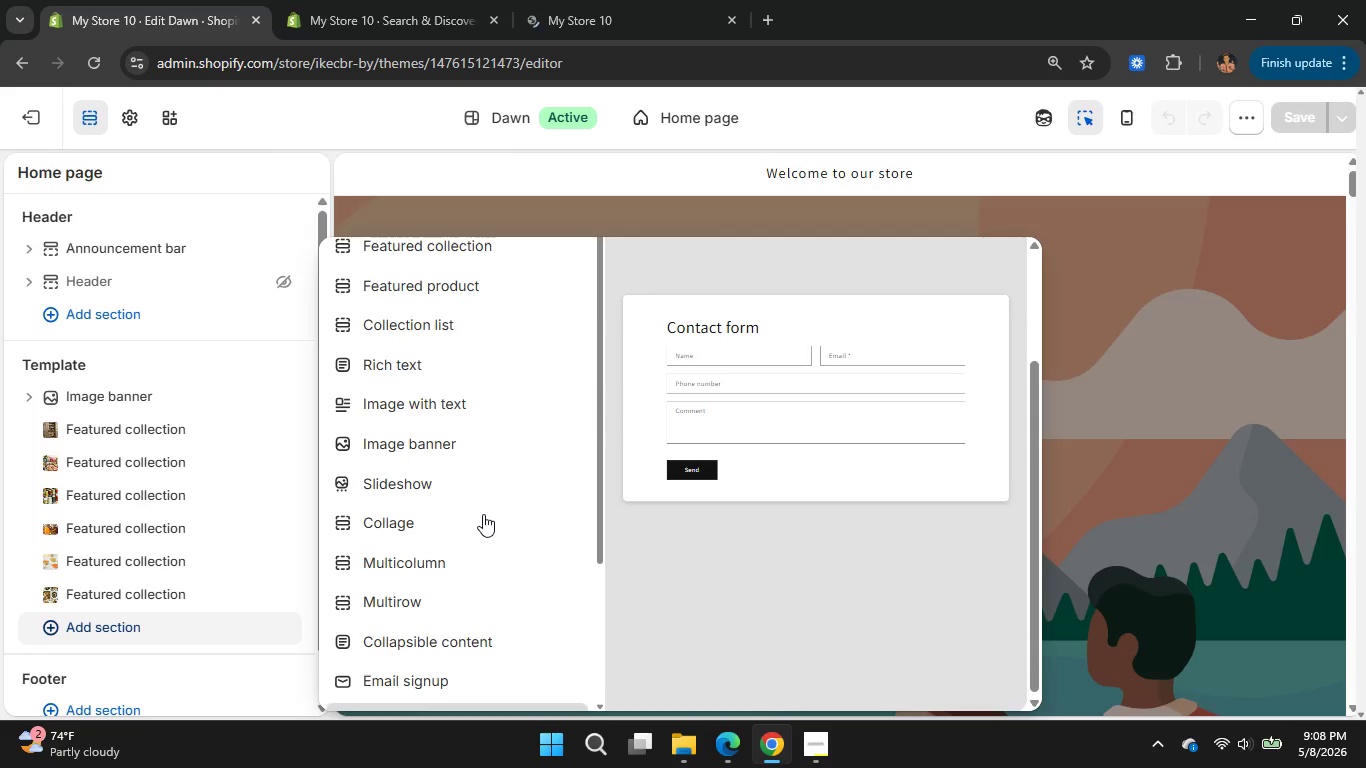 
scroll: coordinate [483, 514], scroll_direction: up, amount: 4.0
 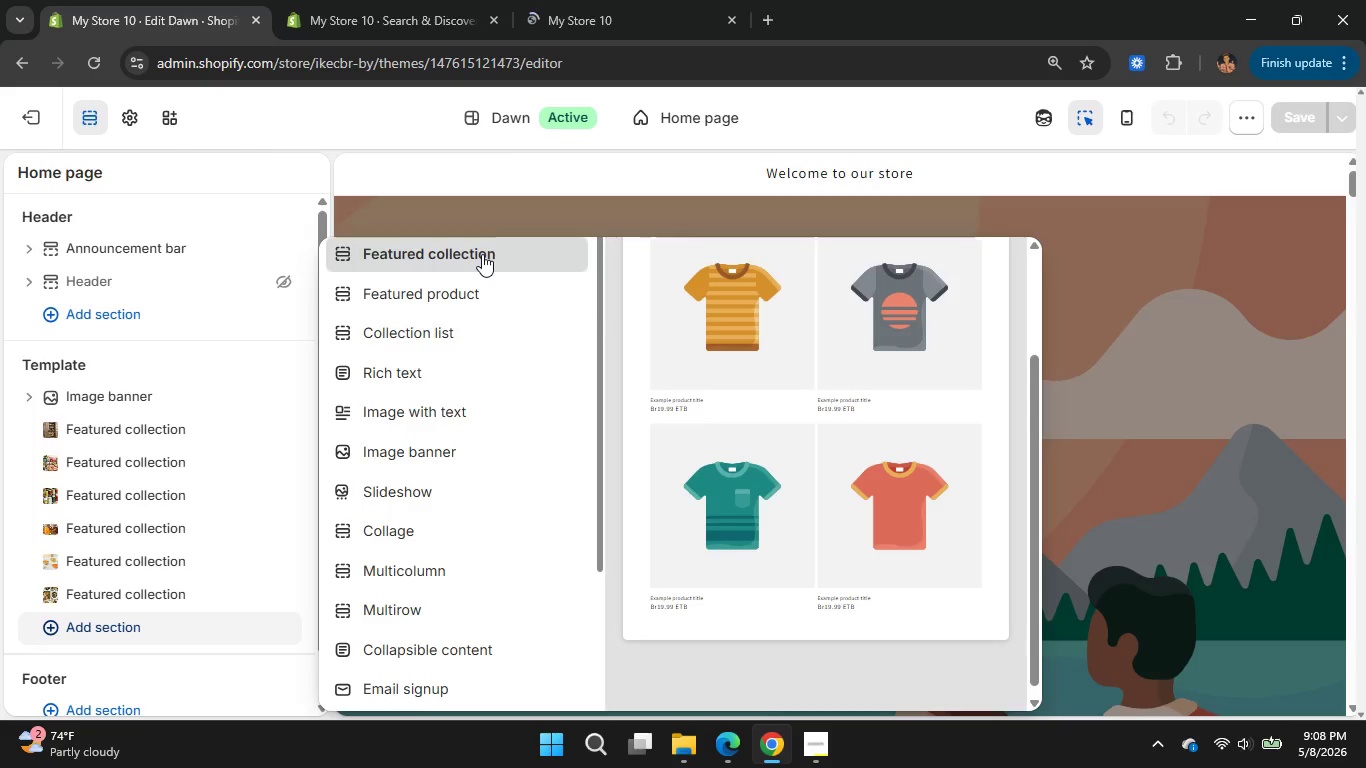 
left_click([482, 254])
 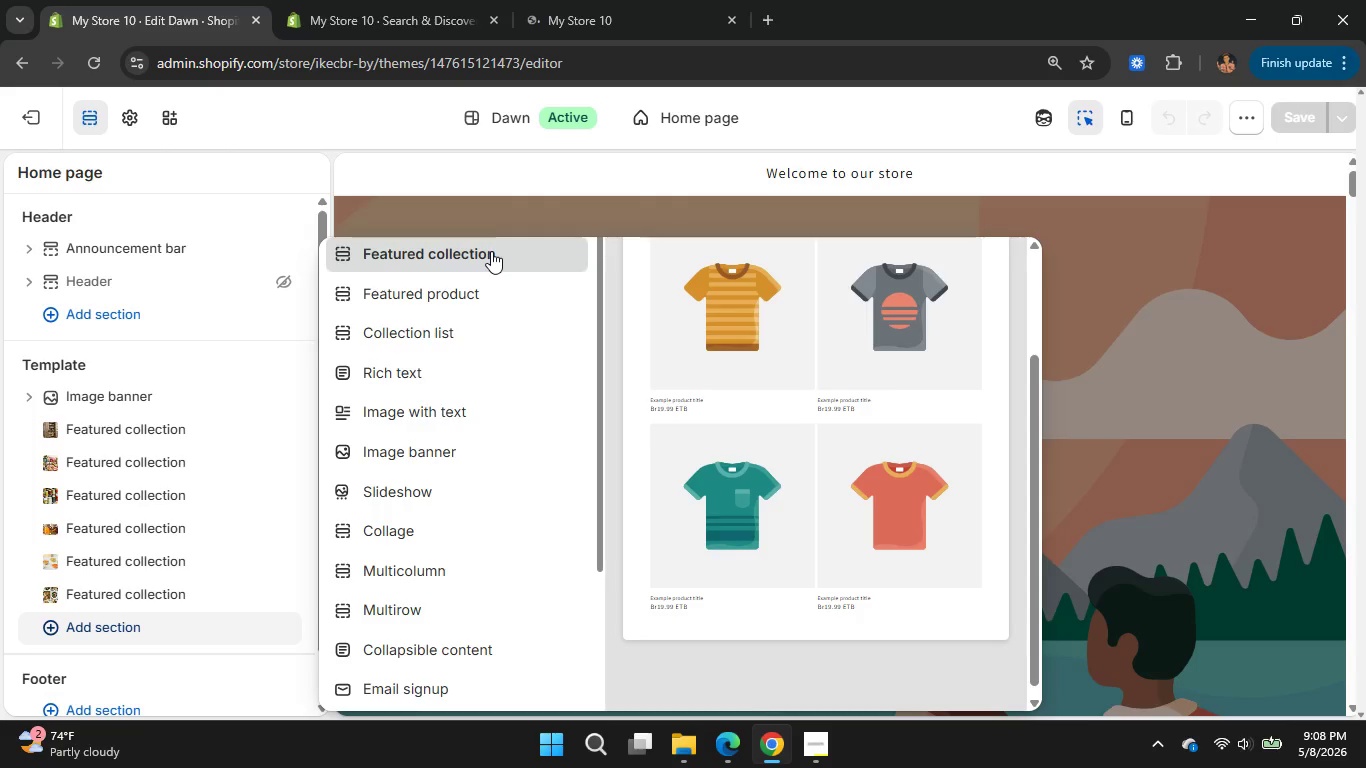 
wait(6.11)
 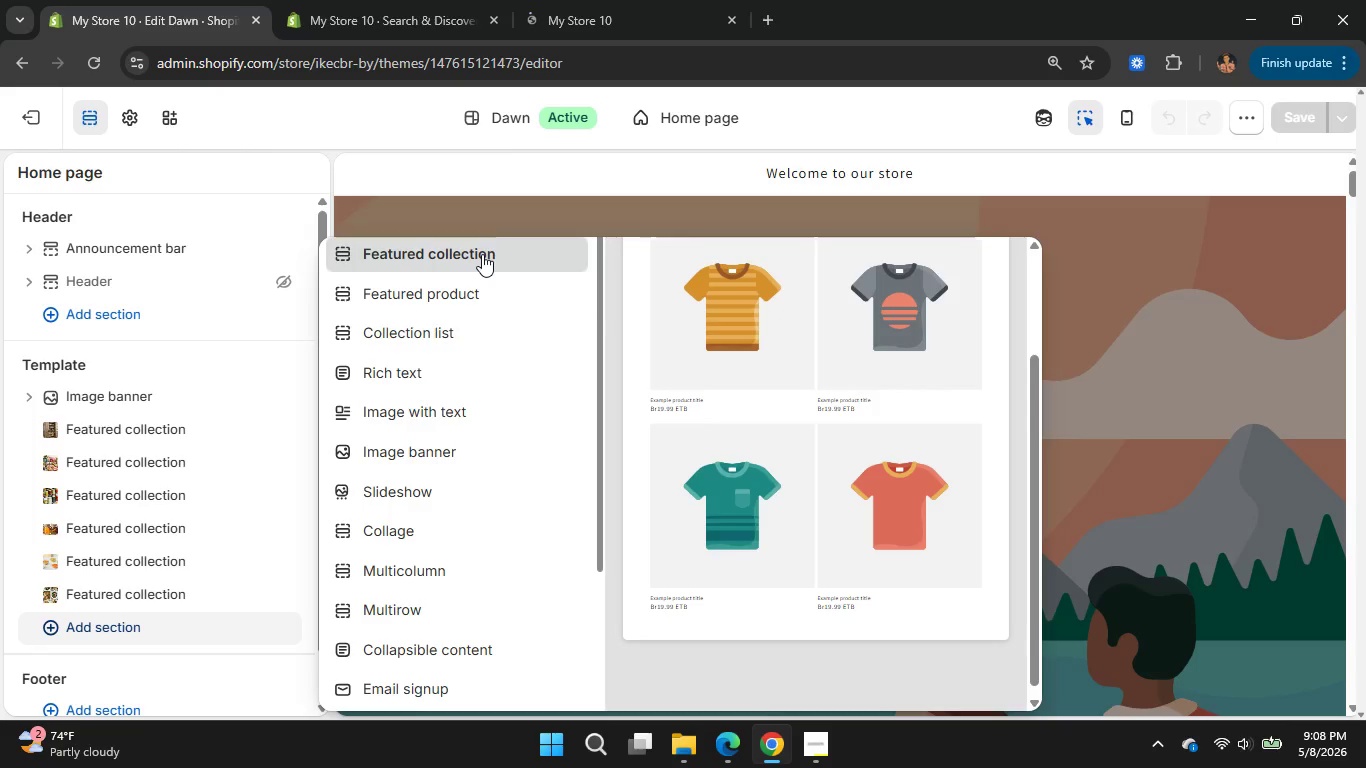 
left_click([491, 251])
 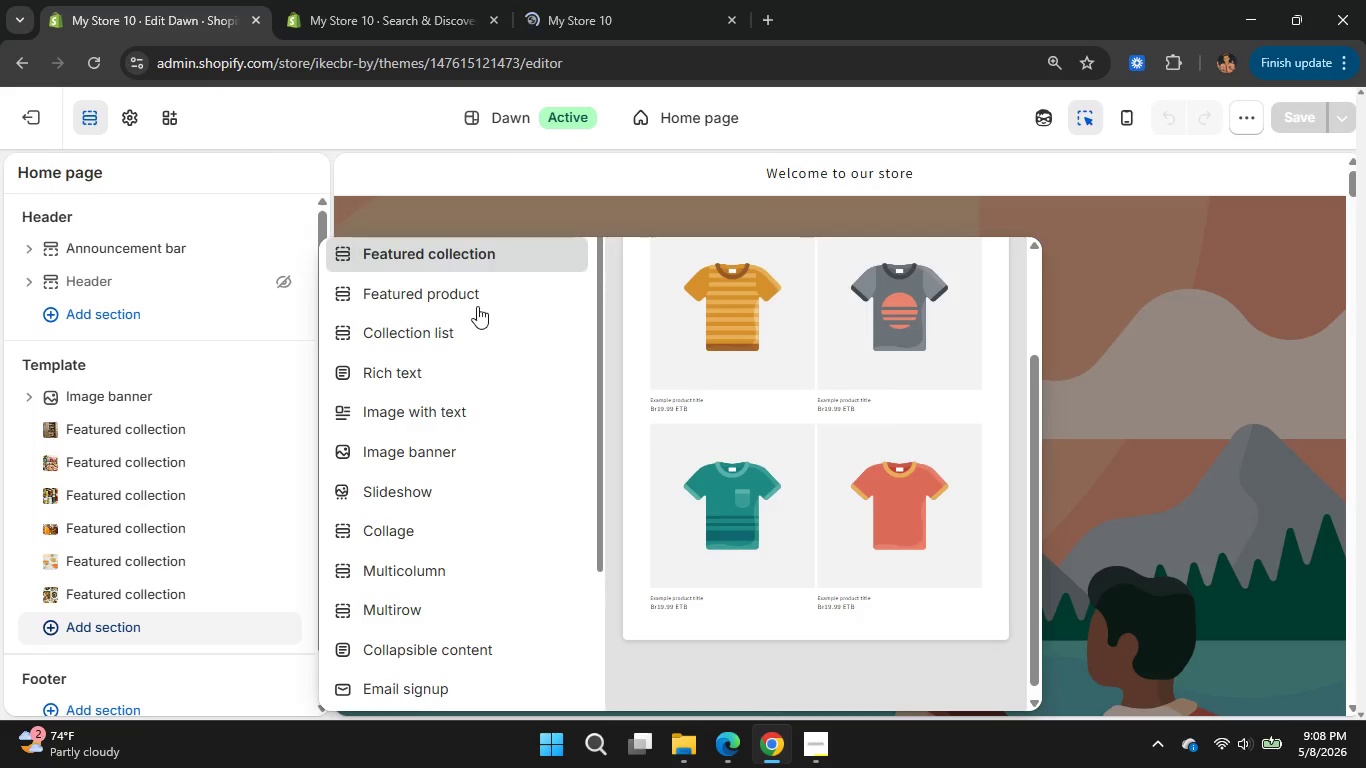 
wait(6.94)
 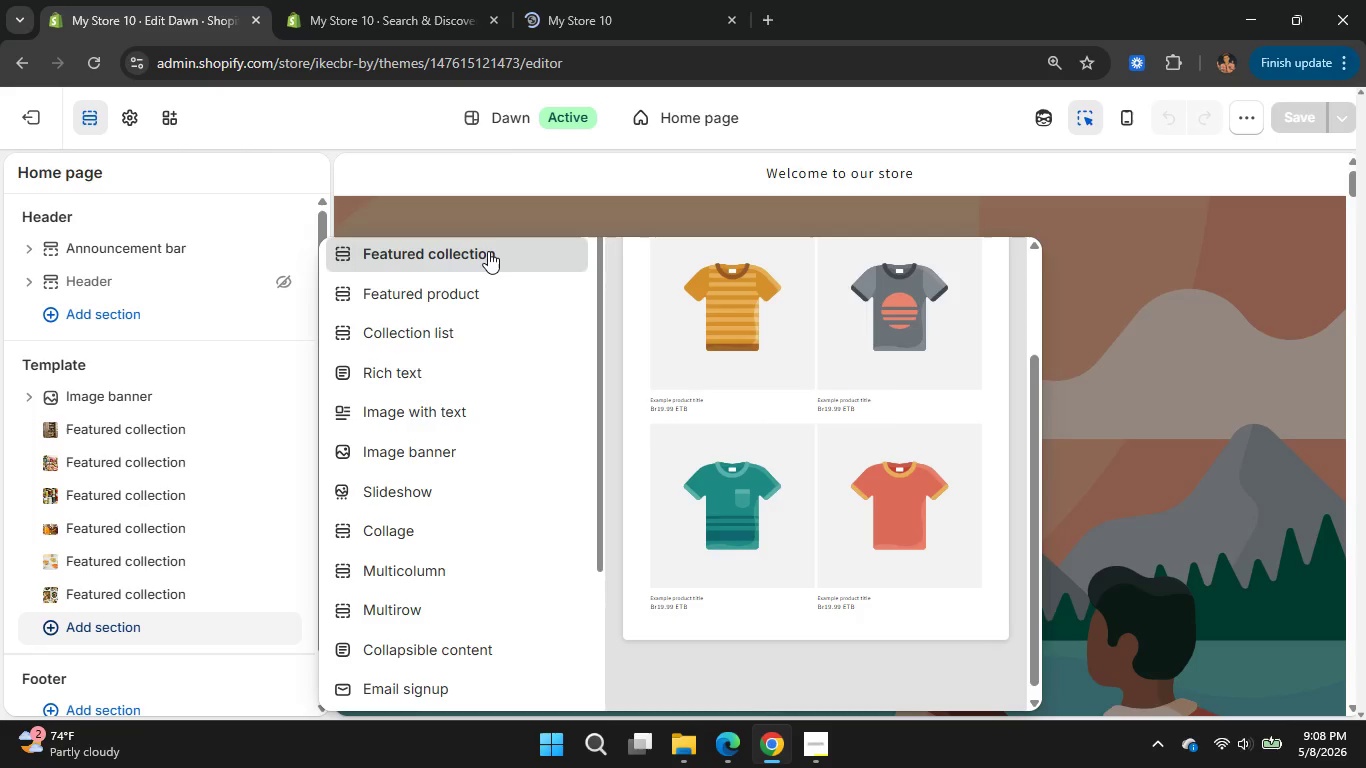 
left_click([815, 763])
 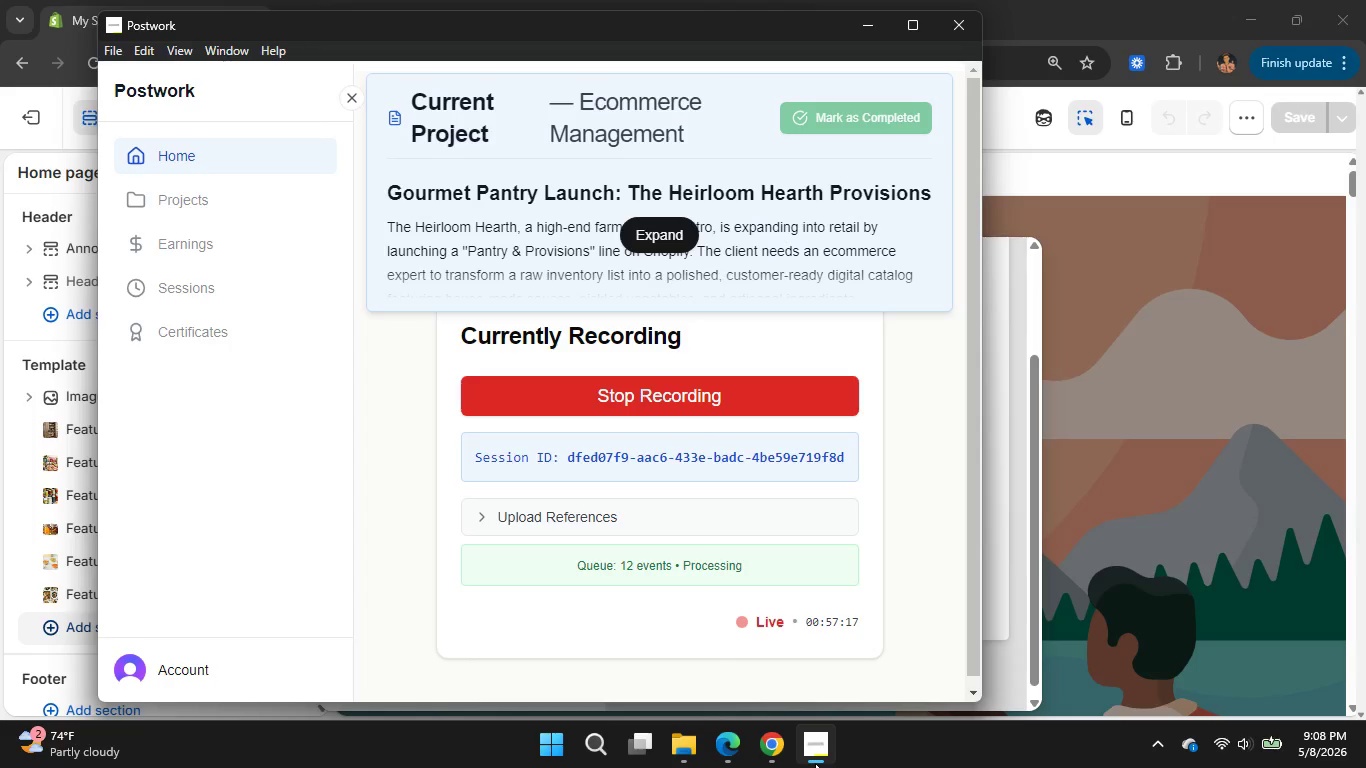 
double_click([966, 767])
 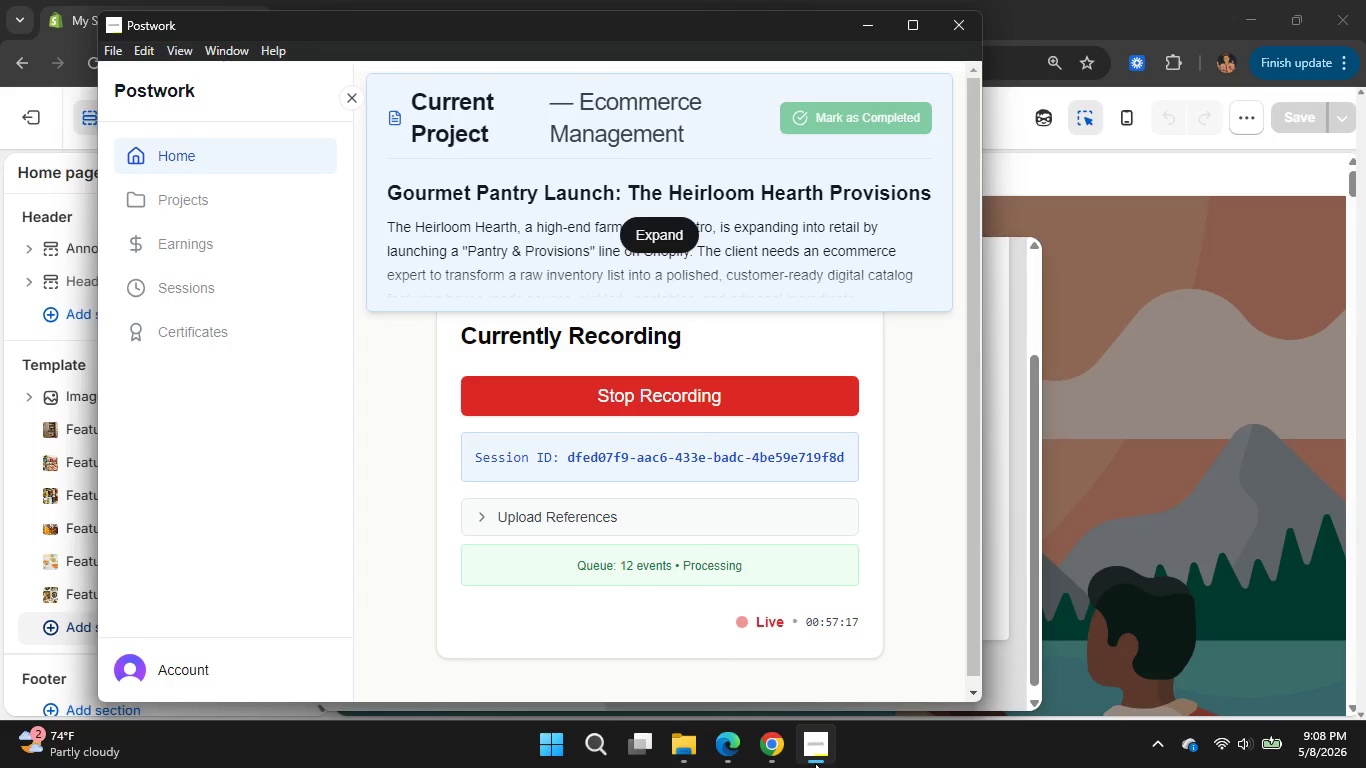 
left_click([1073, 578])
 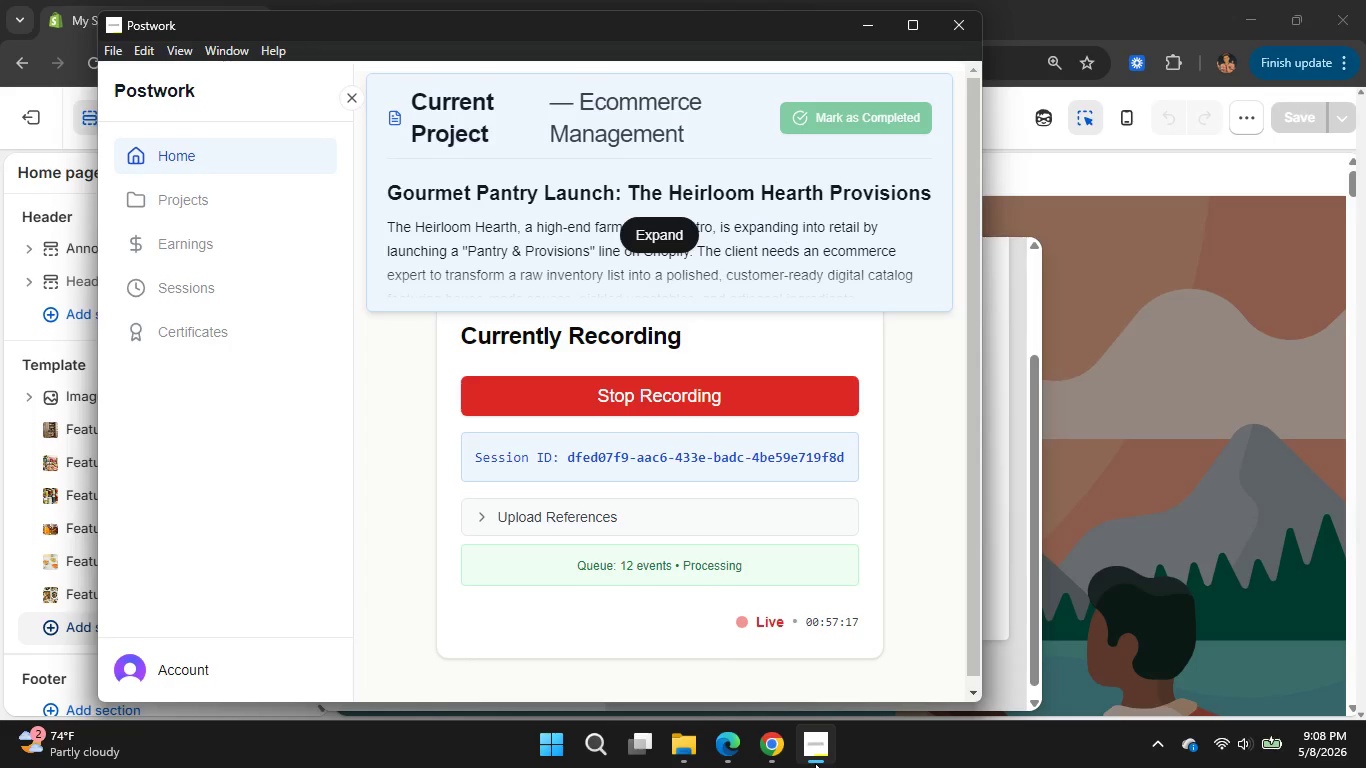 
left_click([816, 748])